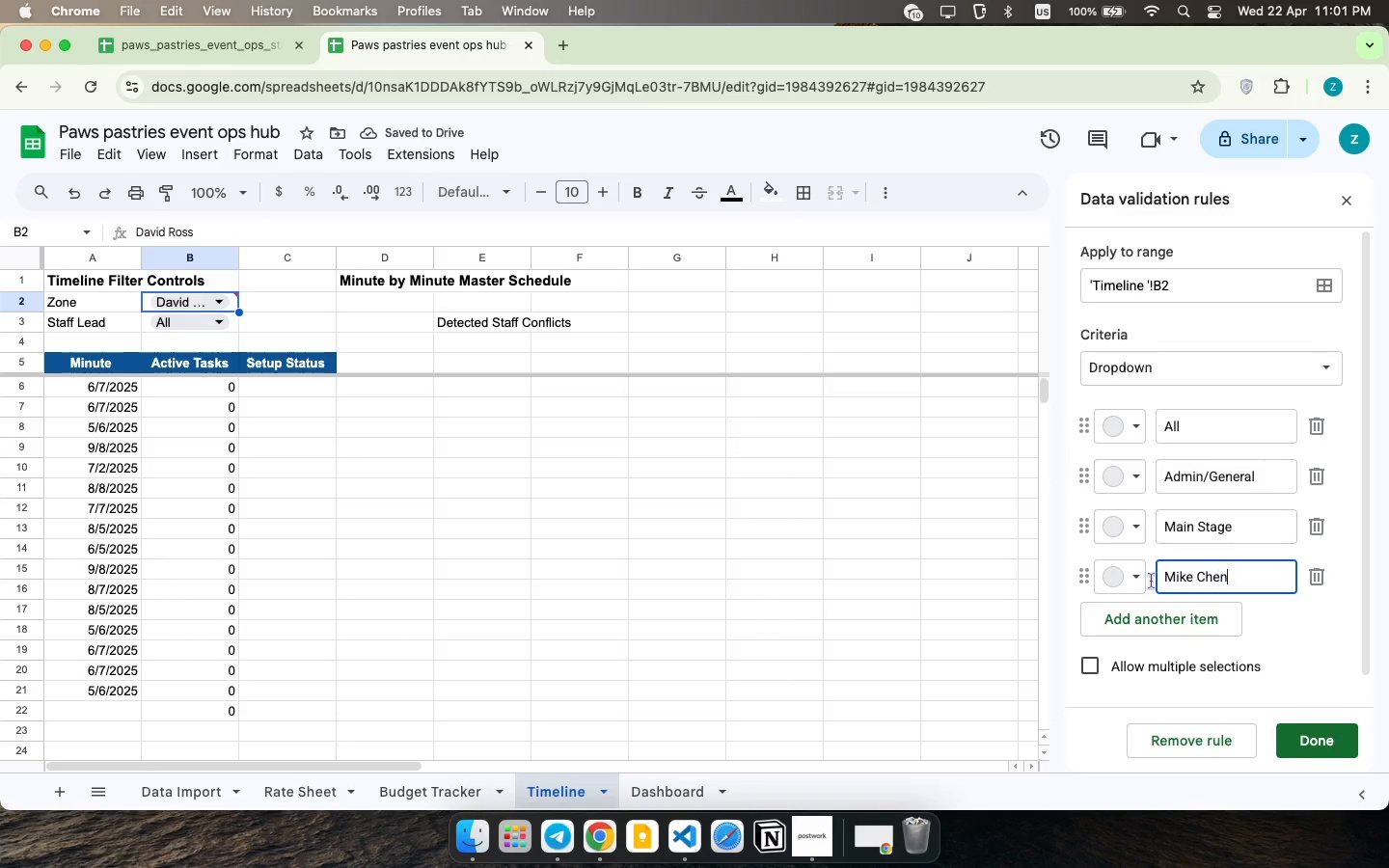 
left_click_drag(start_coordinate=[1240, 573], to_coordinate=[1068, 566])
 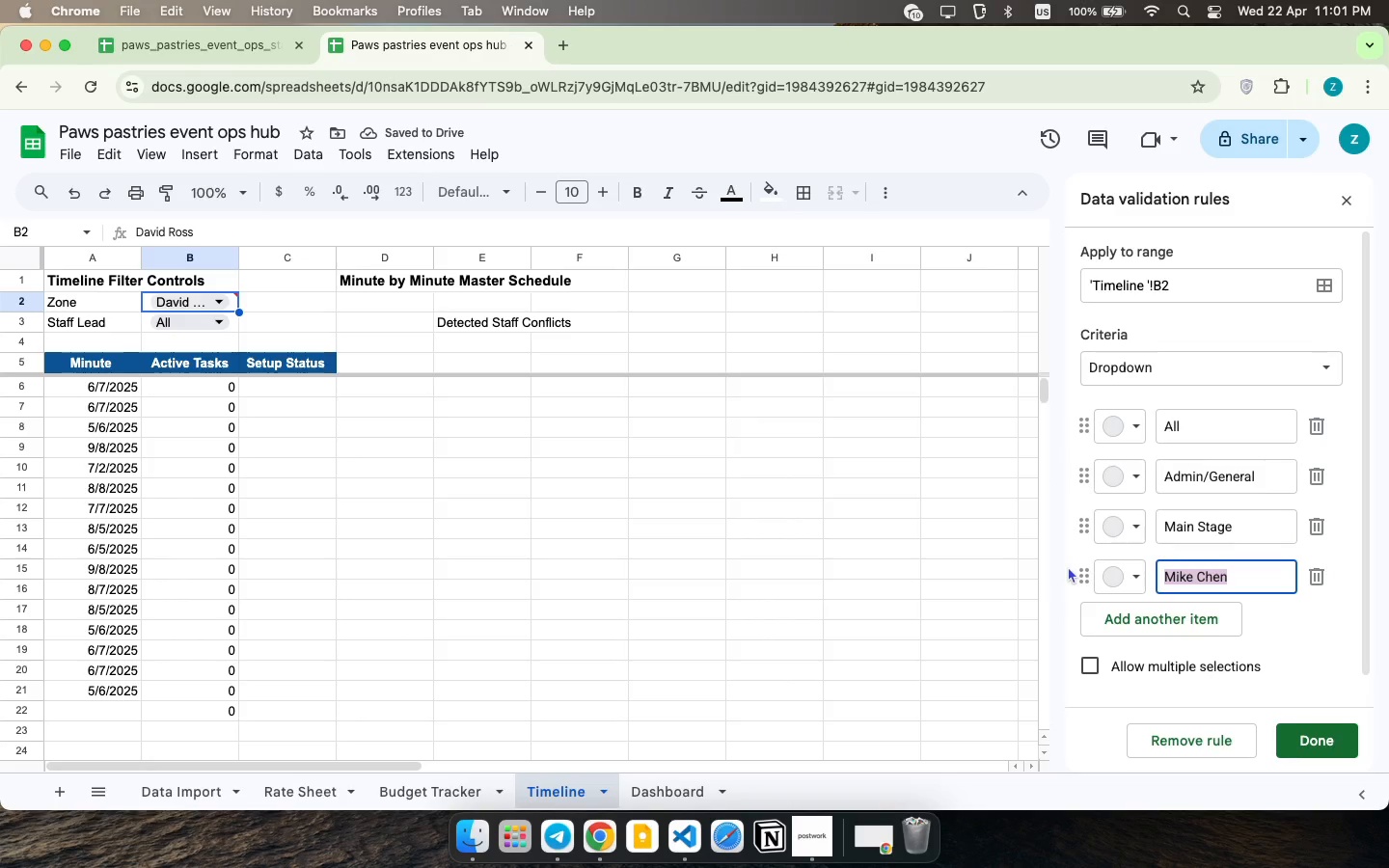 
type(Portra)
 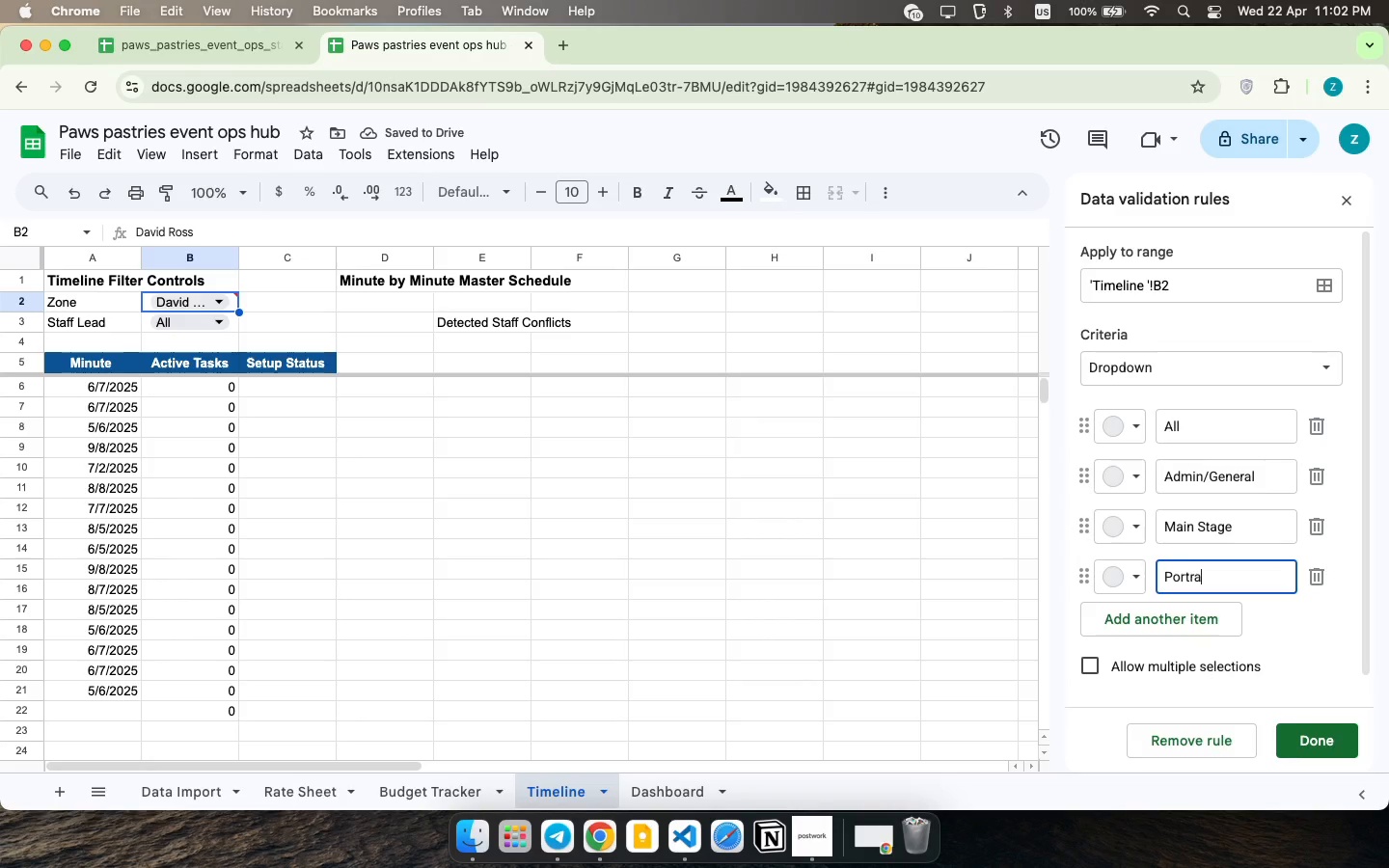 
wait(6.62)
 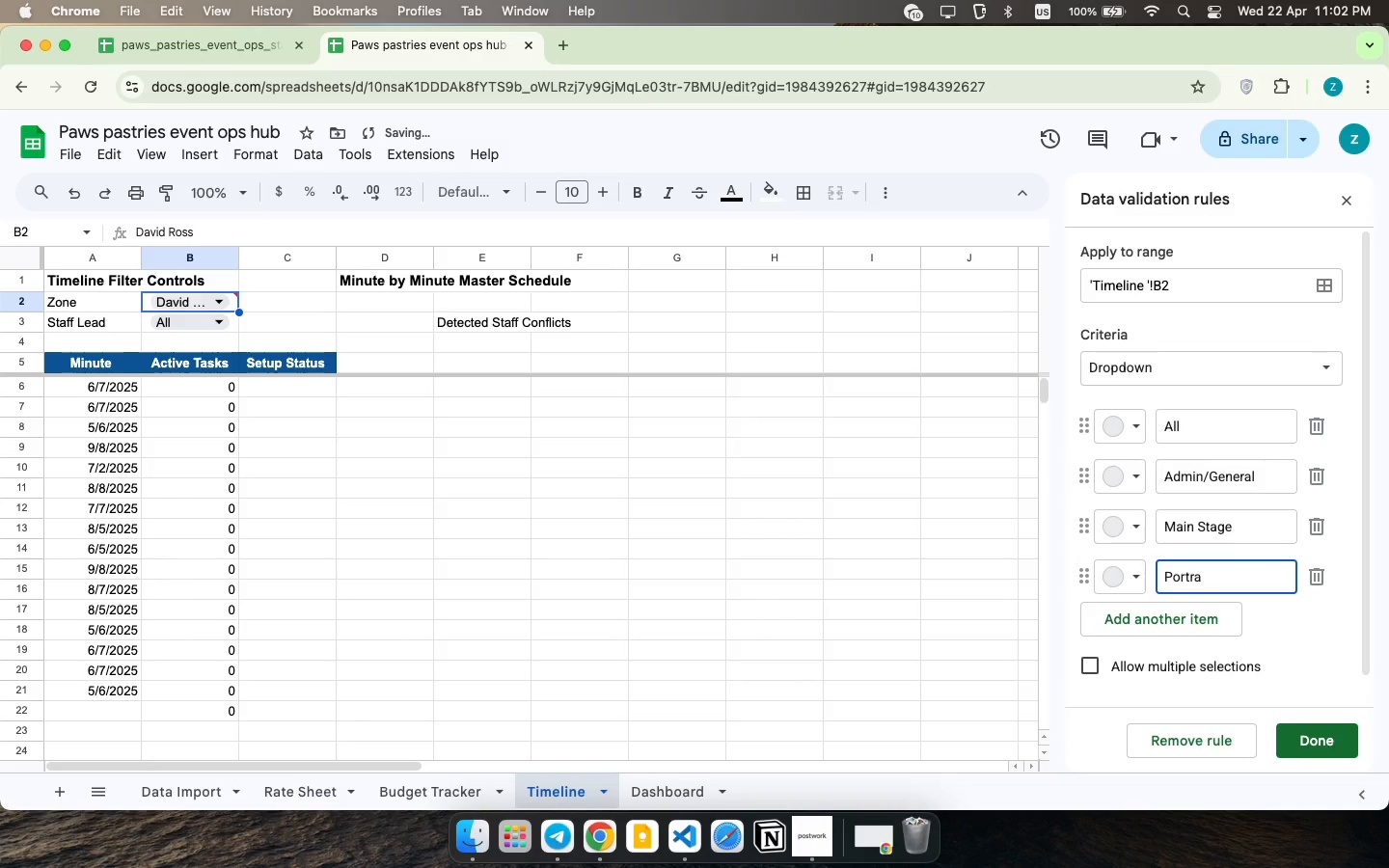 
type(it Suite)
 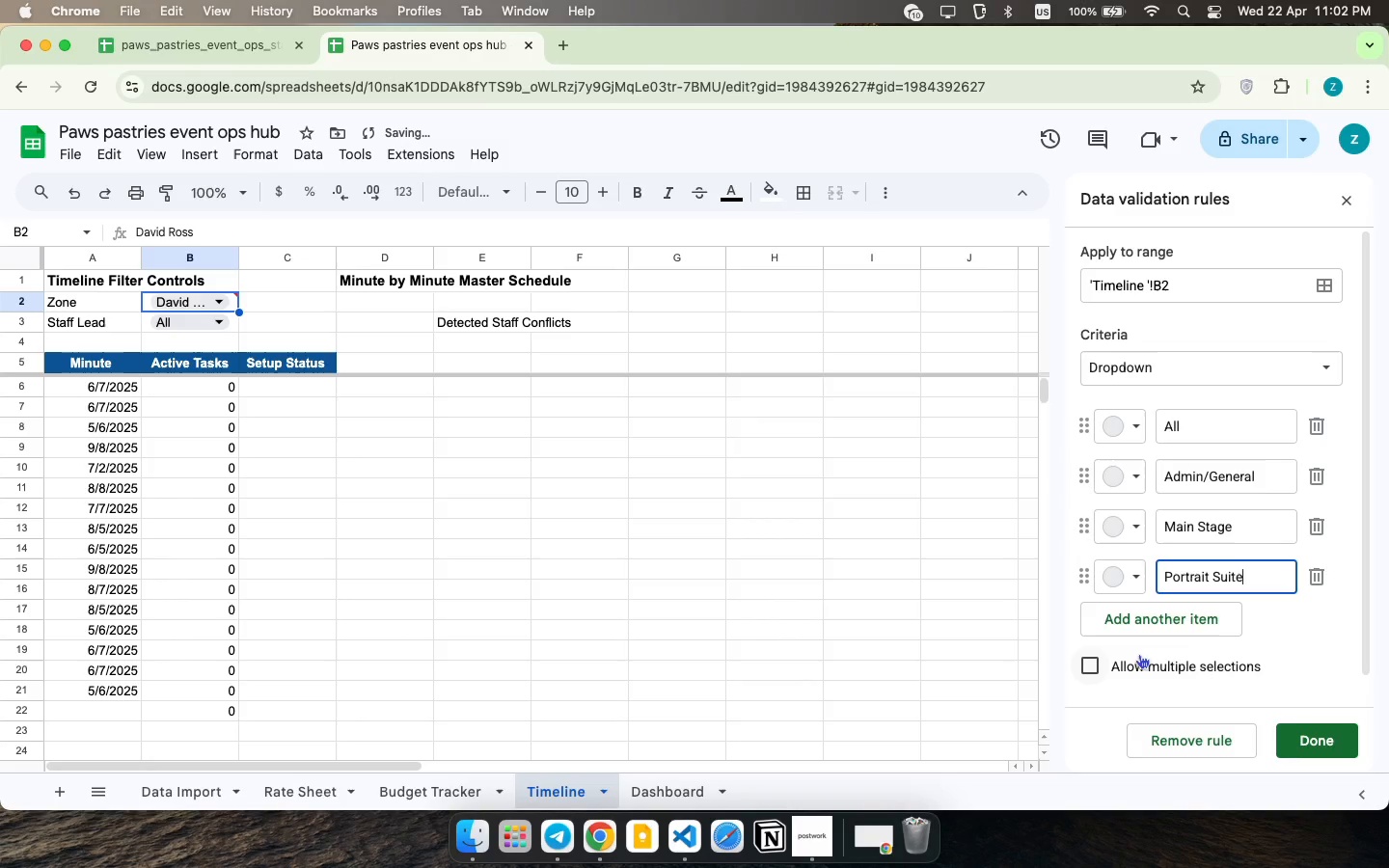 
left_click([1176, 617])
 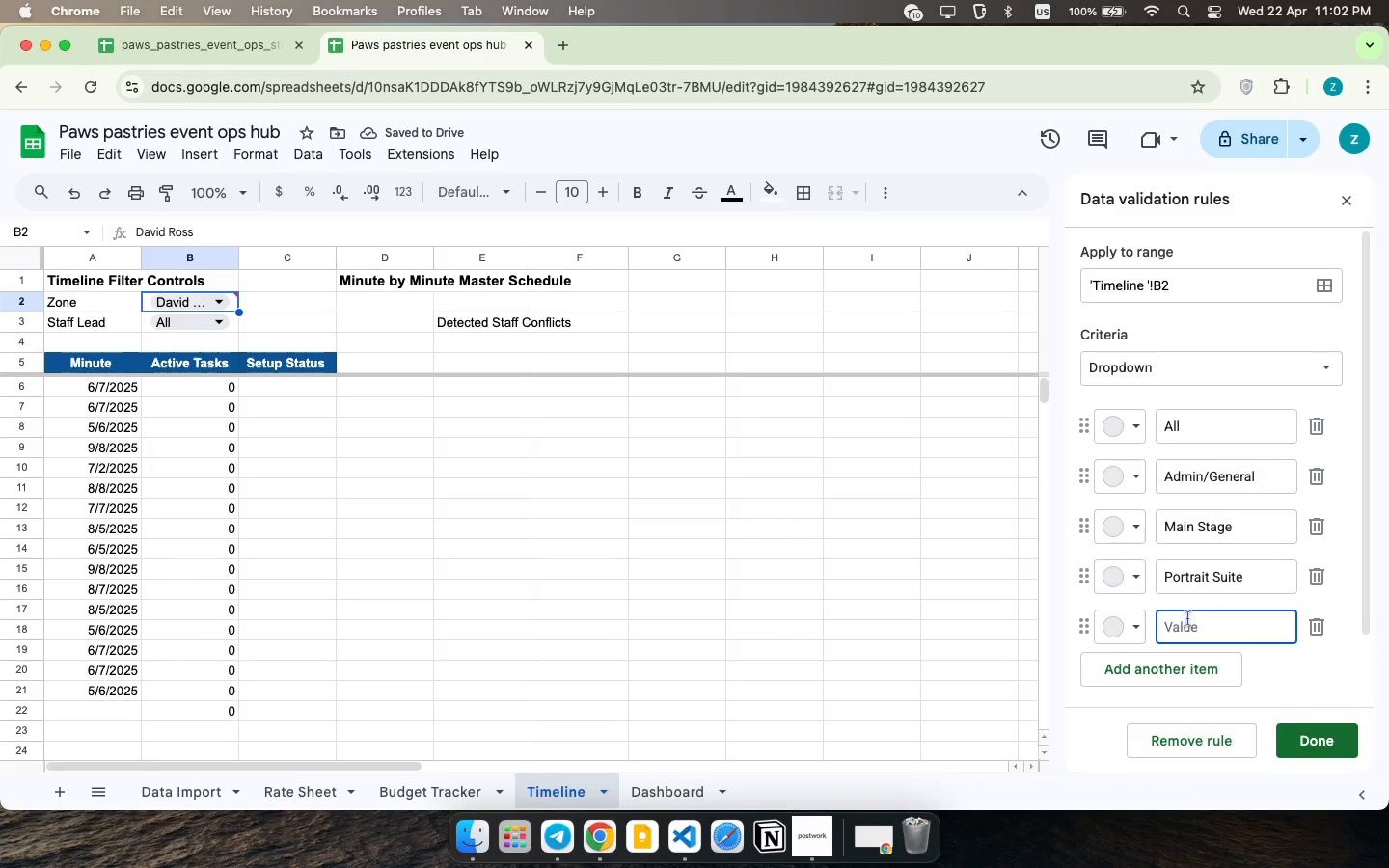 
type(Splash Zone)
 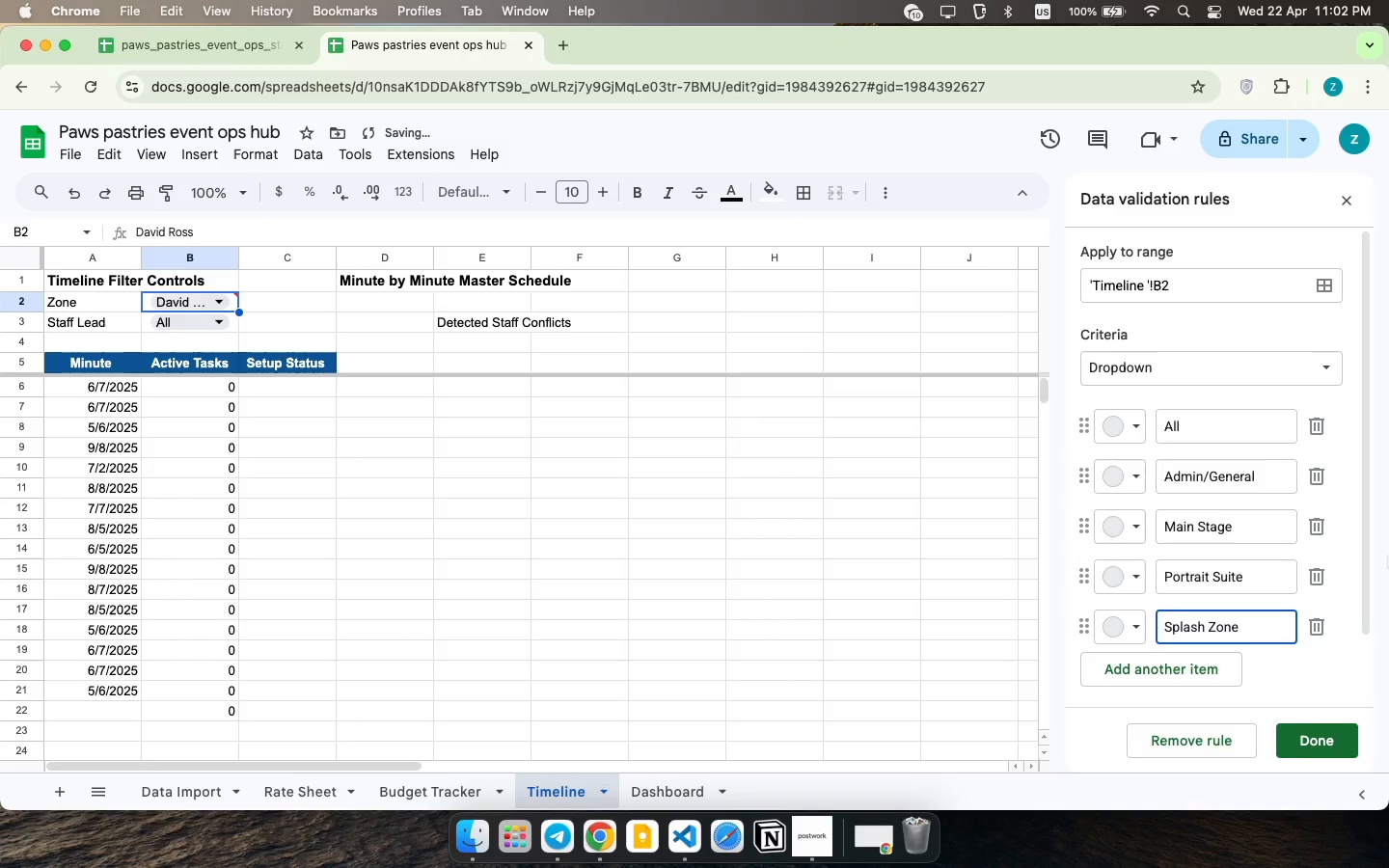 
left_click([1348, 738])
 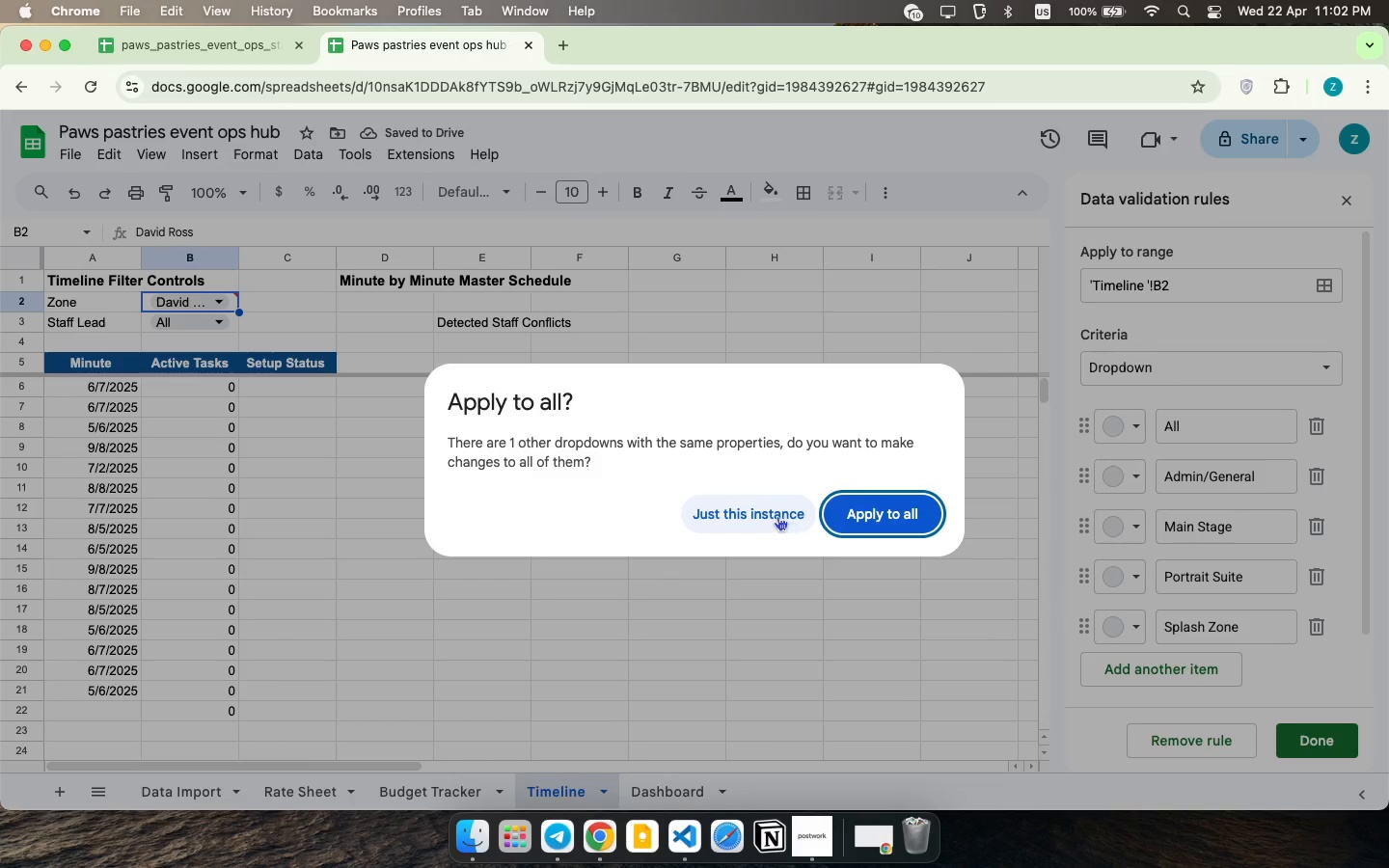 
left_click([777, 516])
 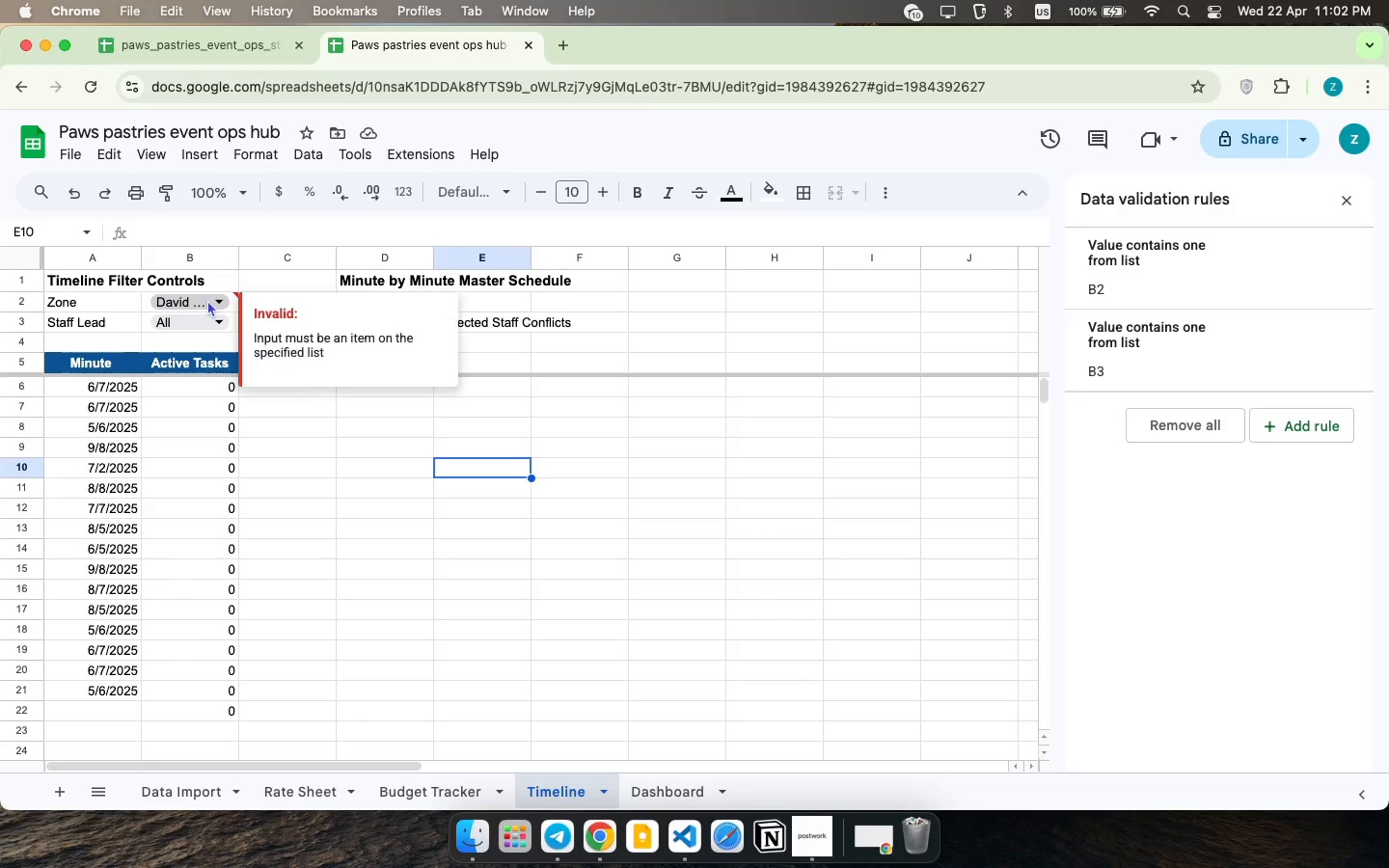 
wait(10.44)
 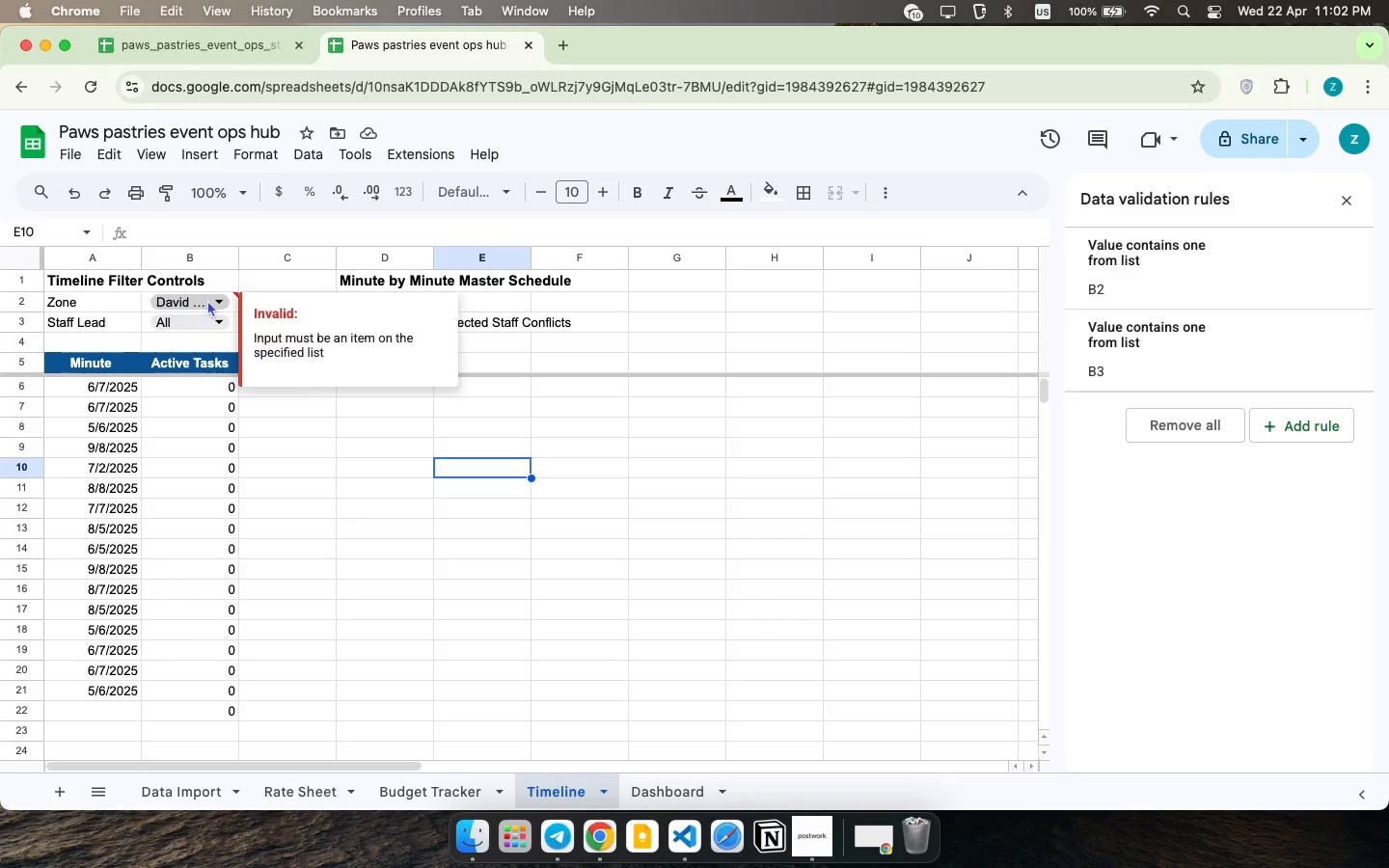 
left_click([220, 304])
 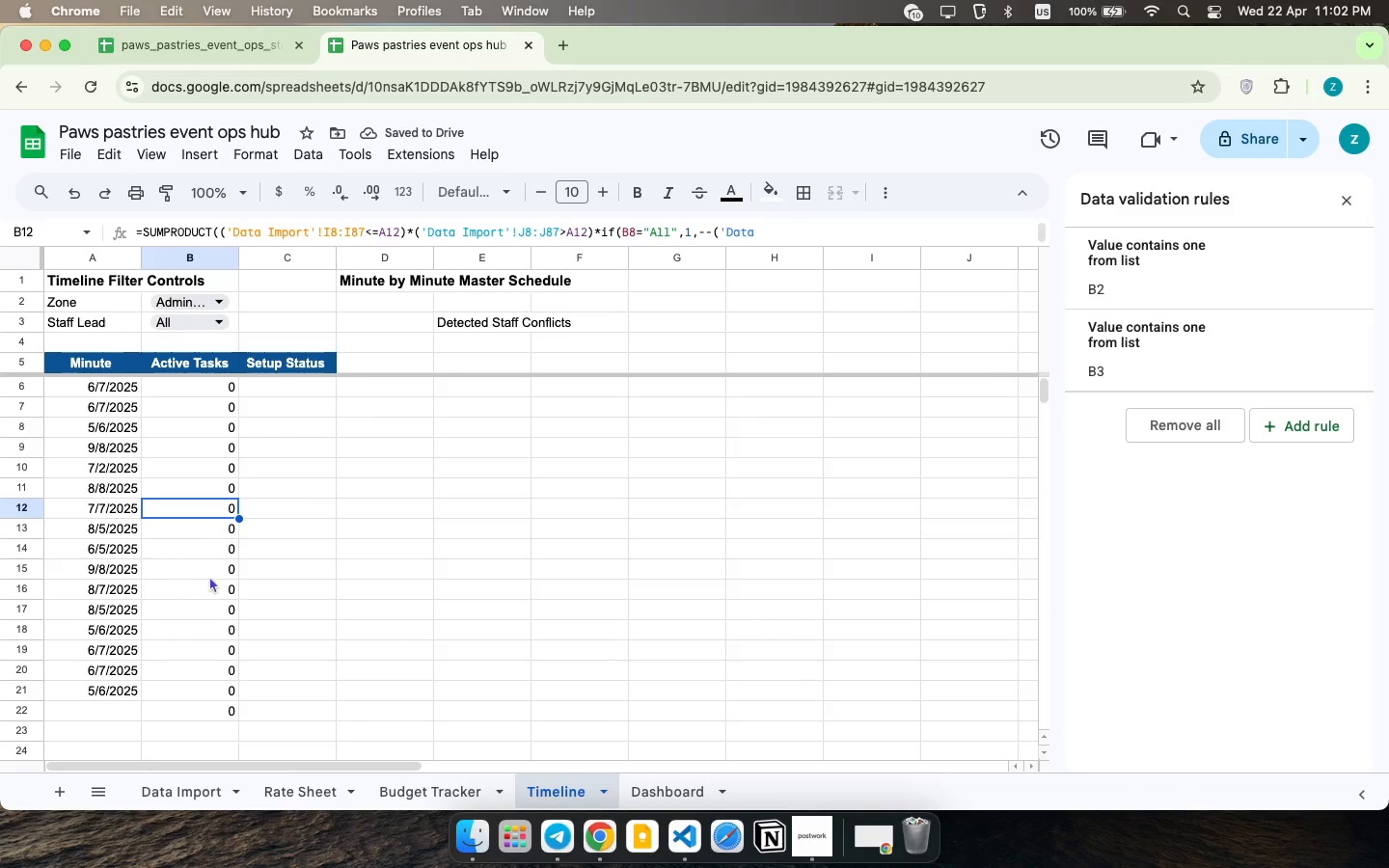 
left_click([216, 708])
 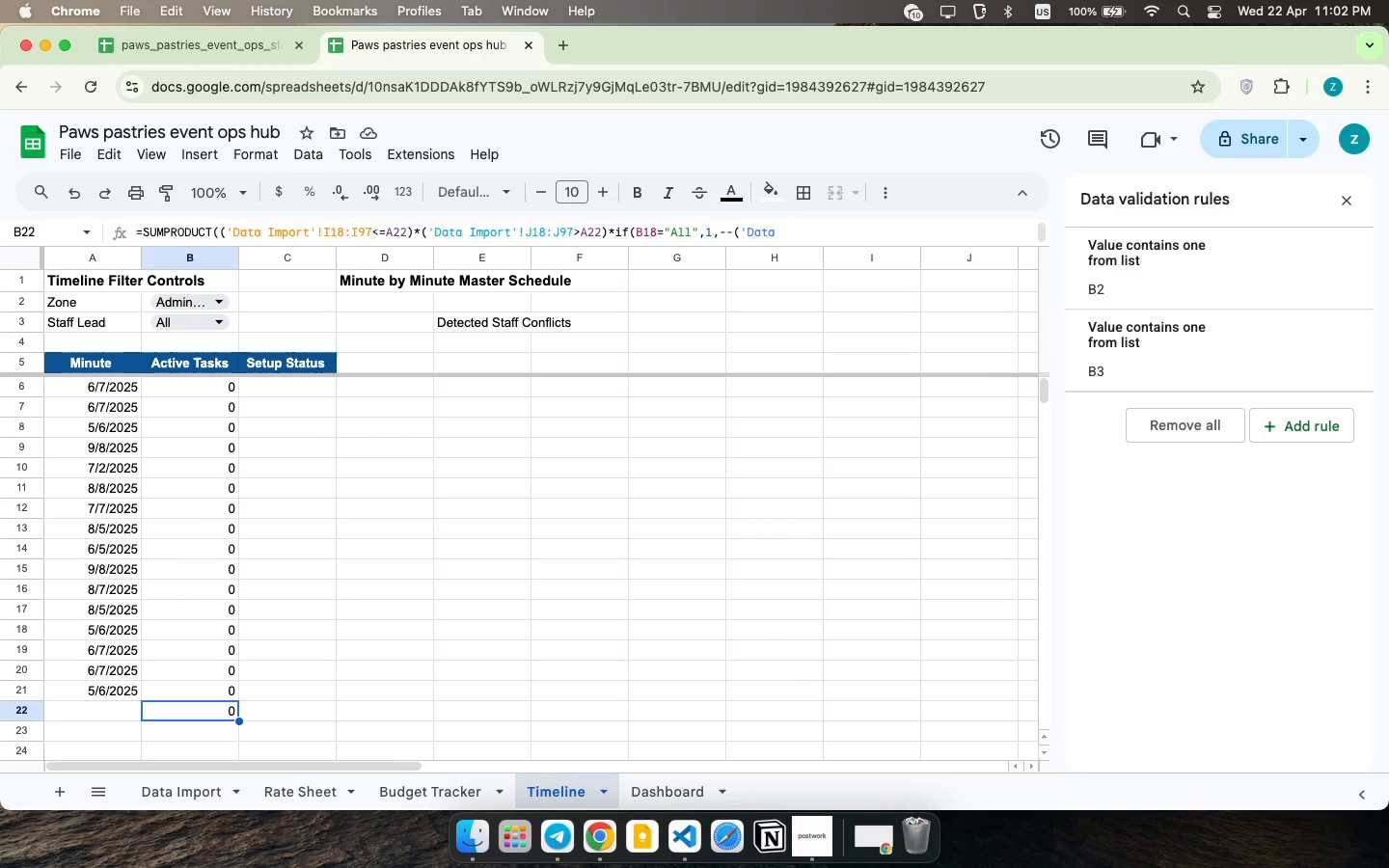 
key(Backspace)
 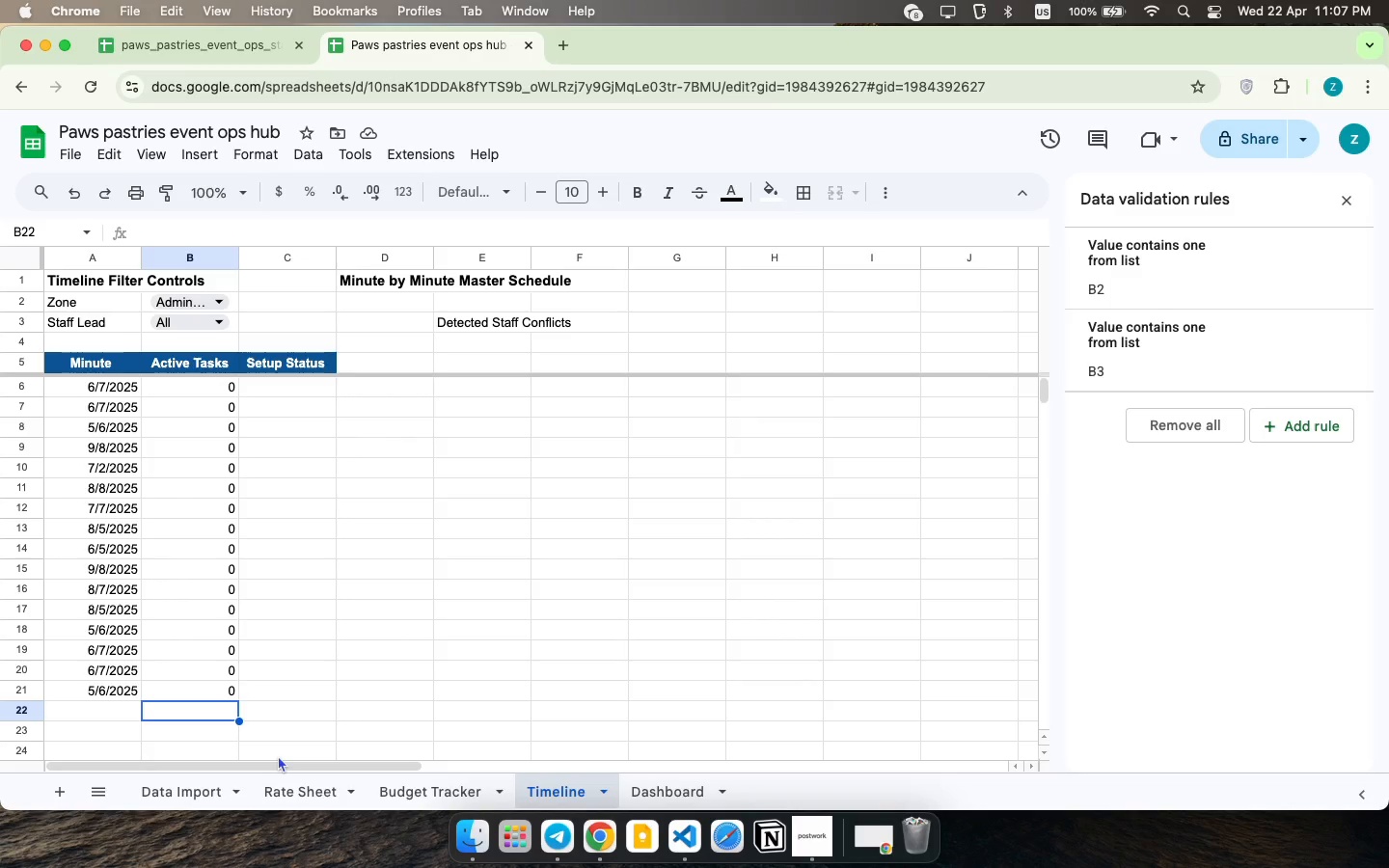 
wait(282.01)
 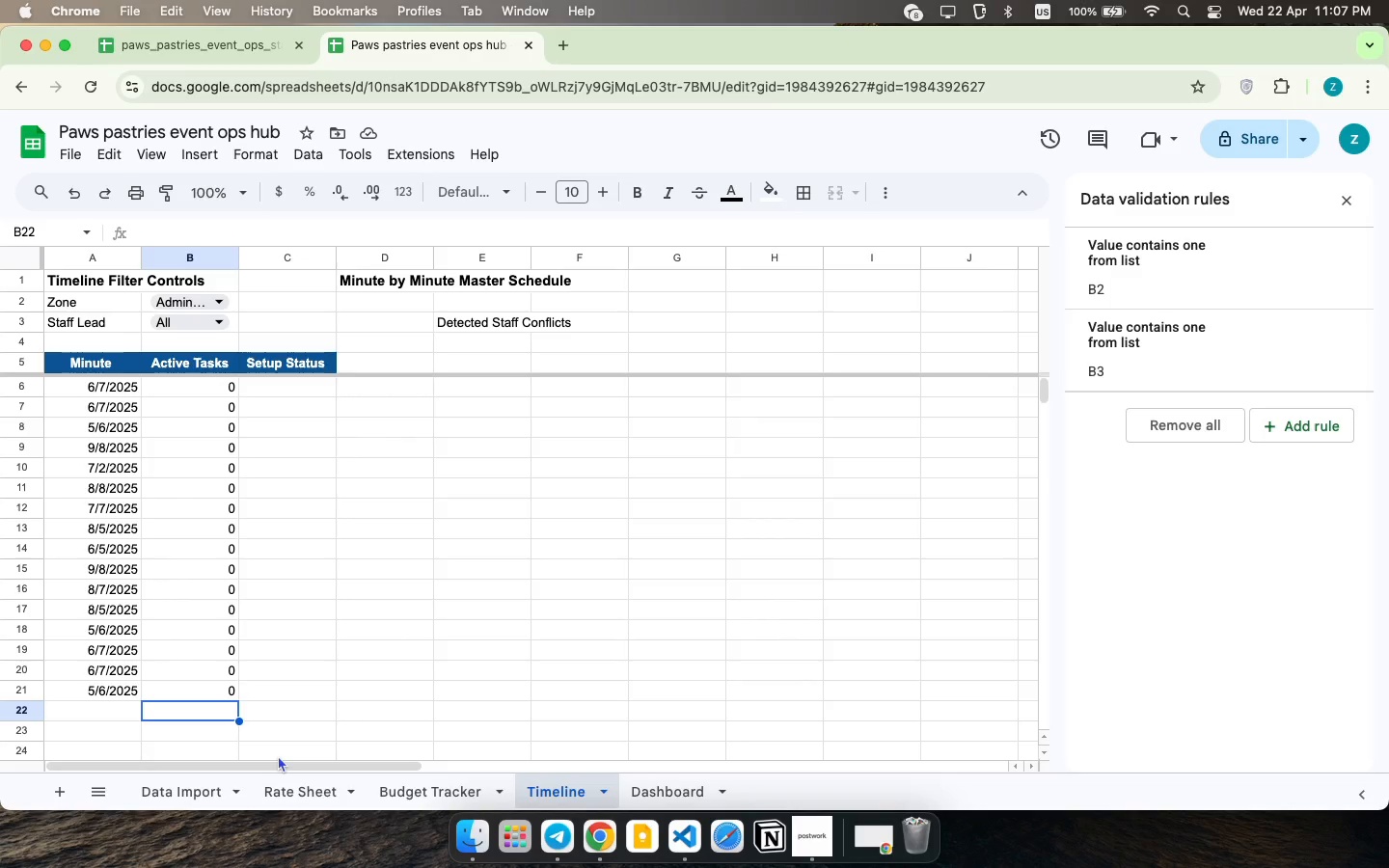 
left_click_drag(start_coordinate=[1242, 541], to_coordinate=[1247, 538])